 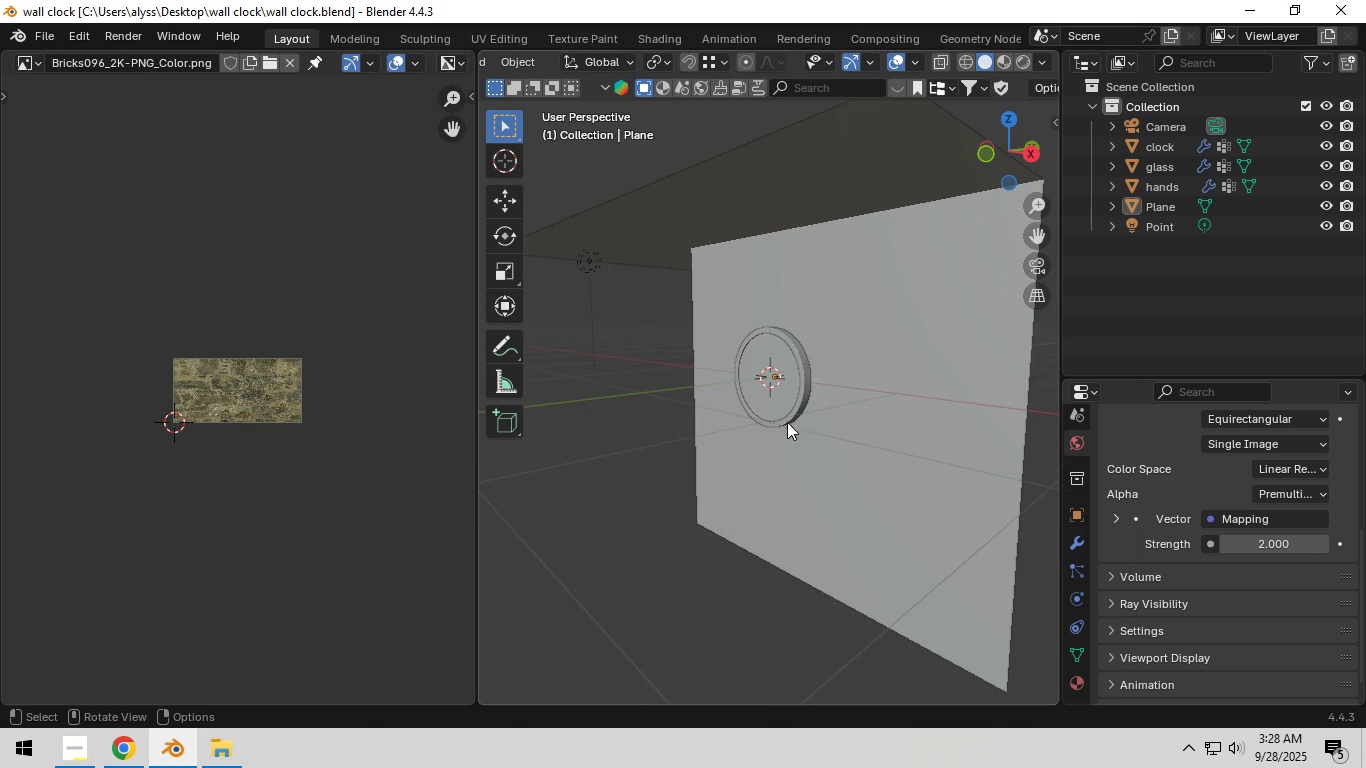 
scroll: coordinate [804, 428], scroll_direction: up, amount: 4.0
 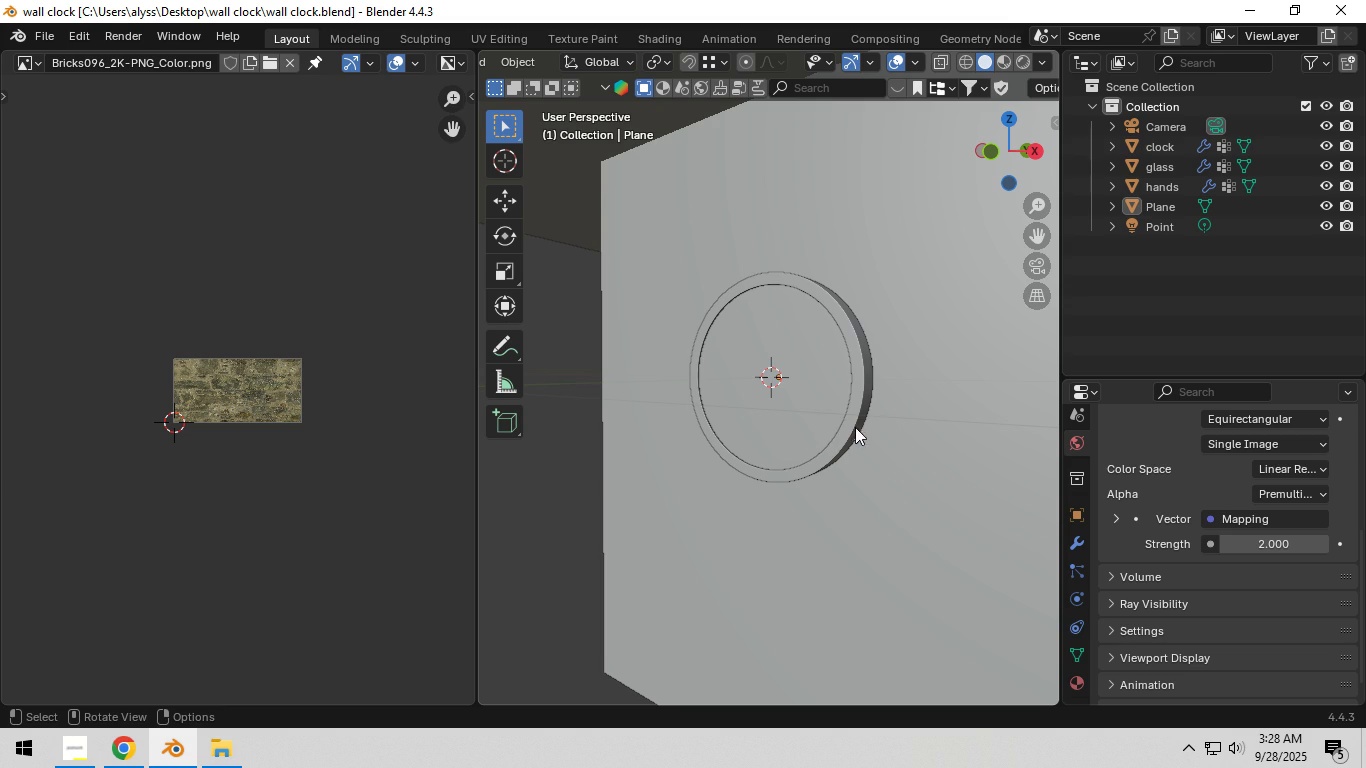 
left_click([855, 427])
 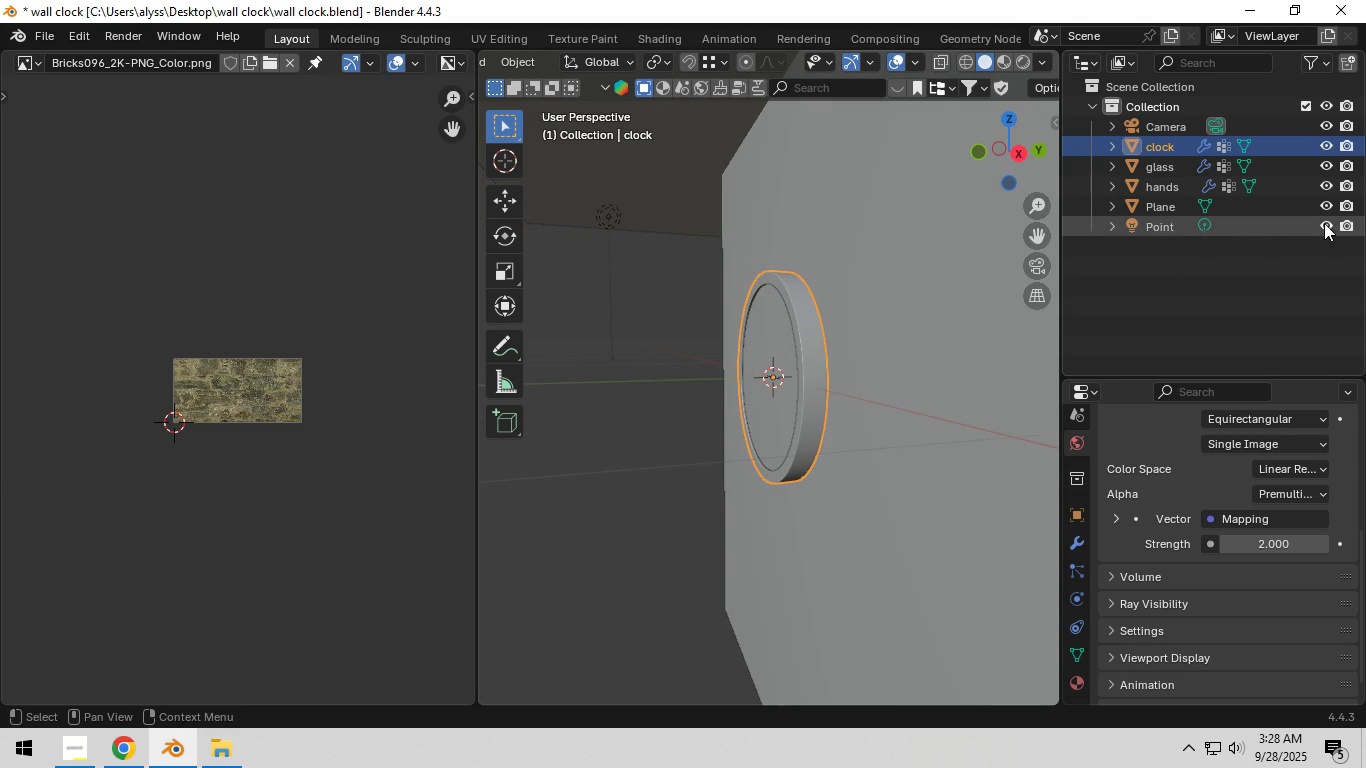 
double_click([1324, 207])
 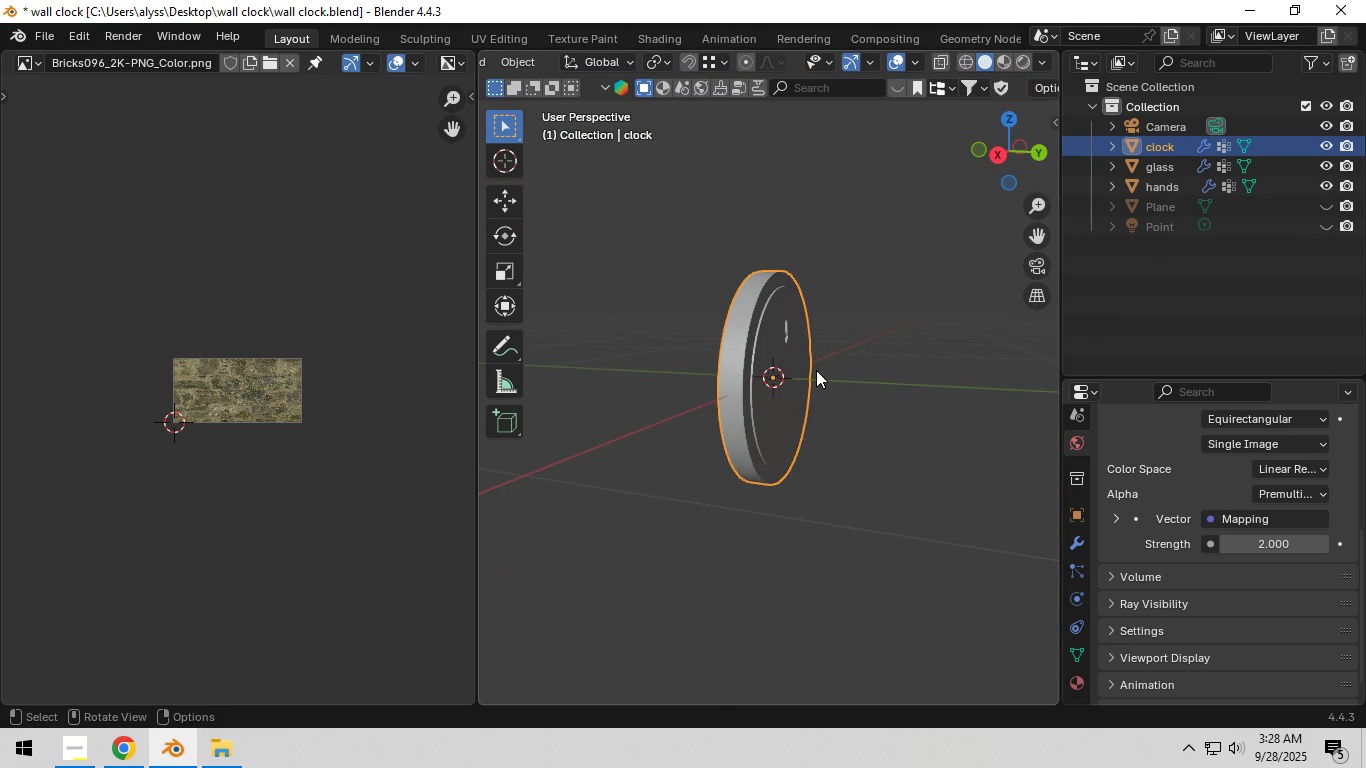 
left_click([777, 379])
 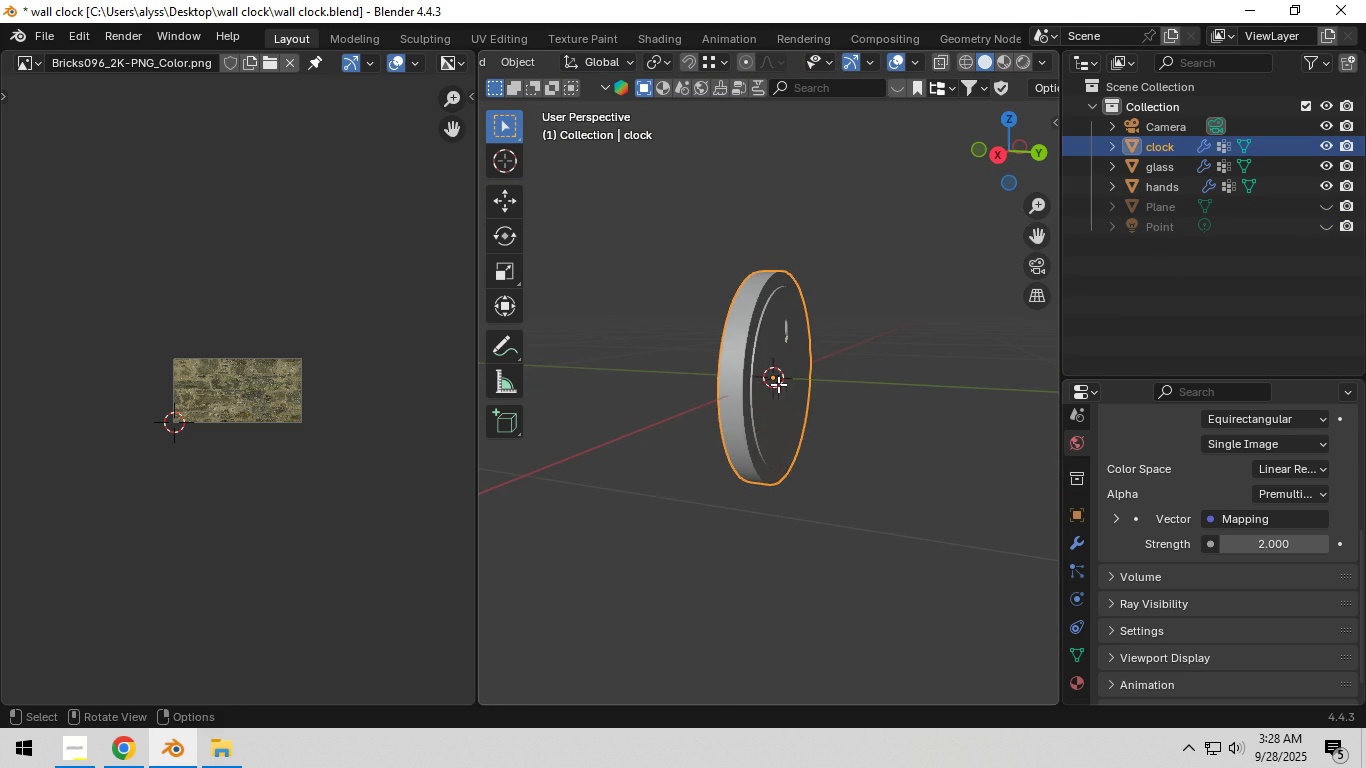 
key(Tab)
 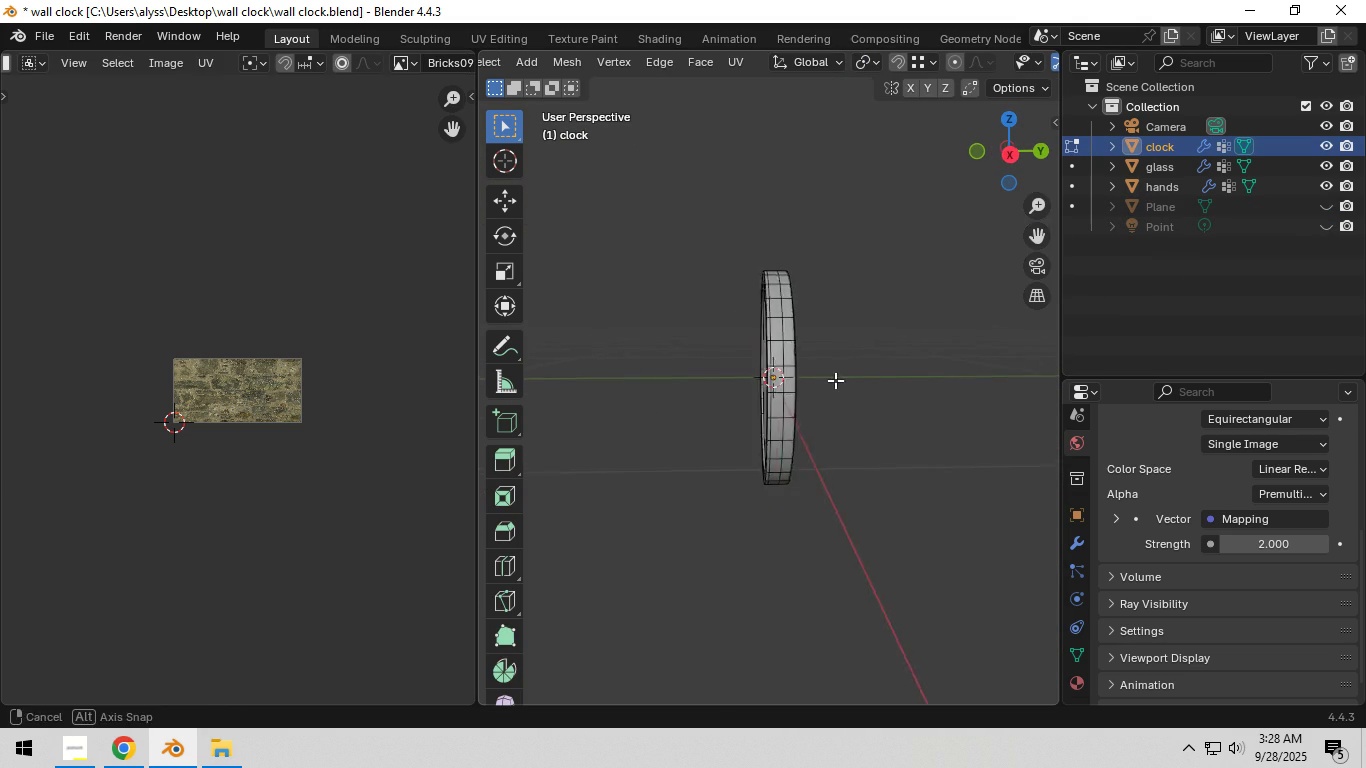 
scroll: coordinate [835, 380], scroll_direction: up, amount: 3.0
 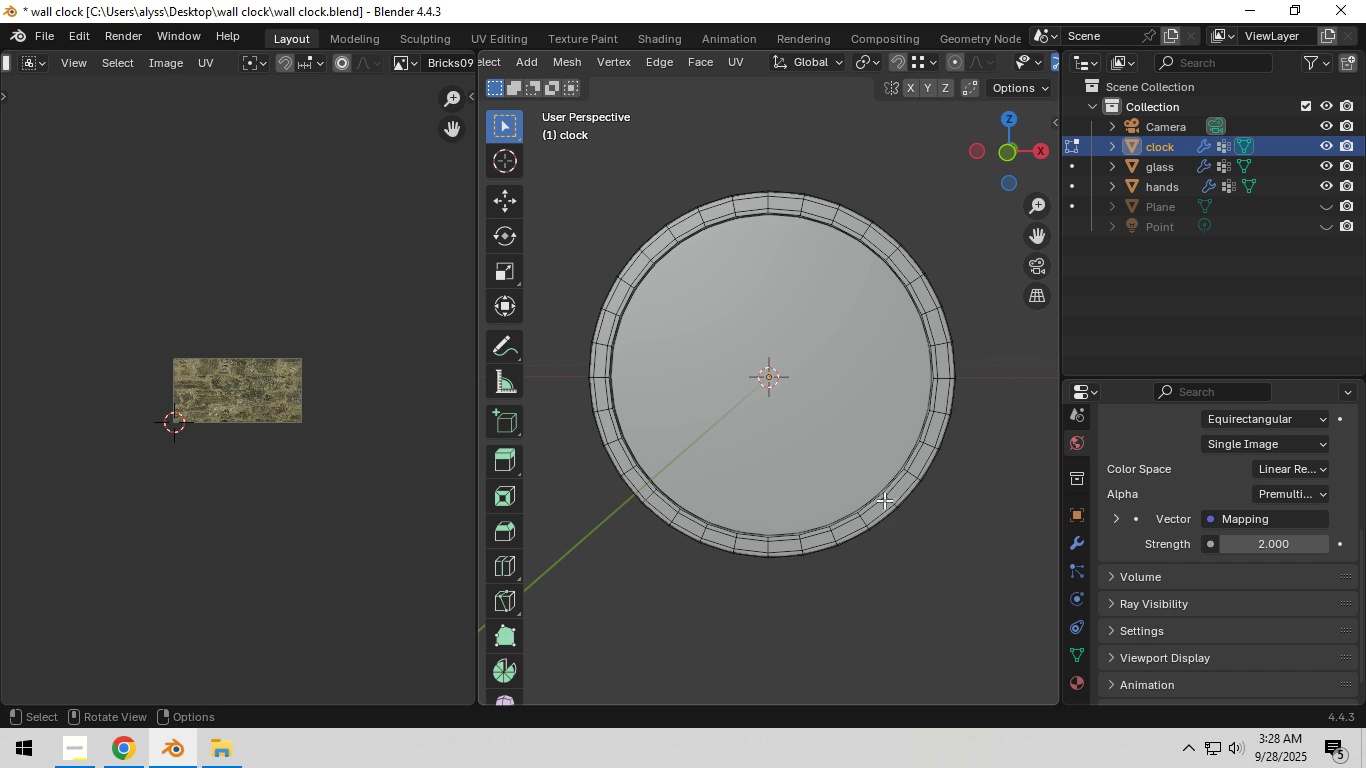 
wait(9.86)
 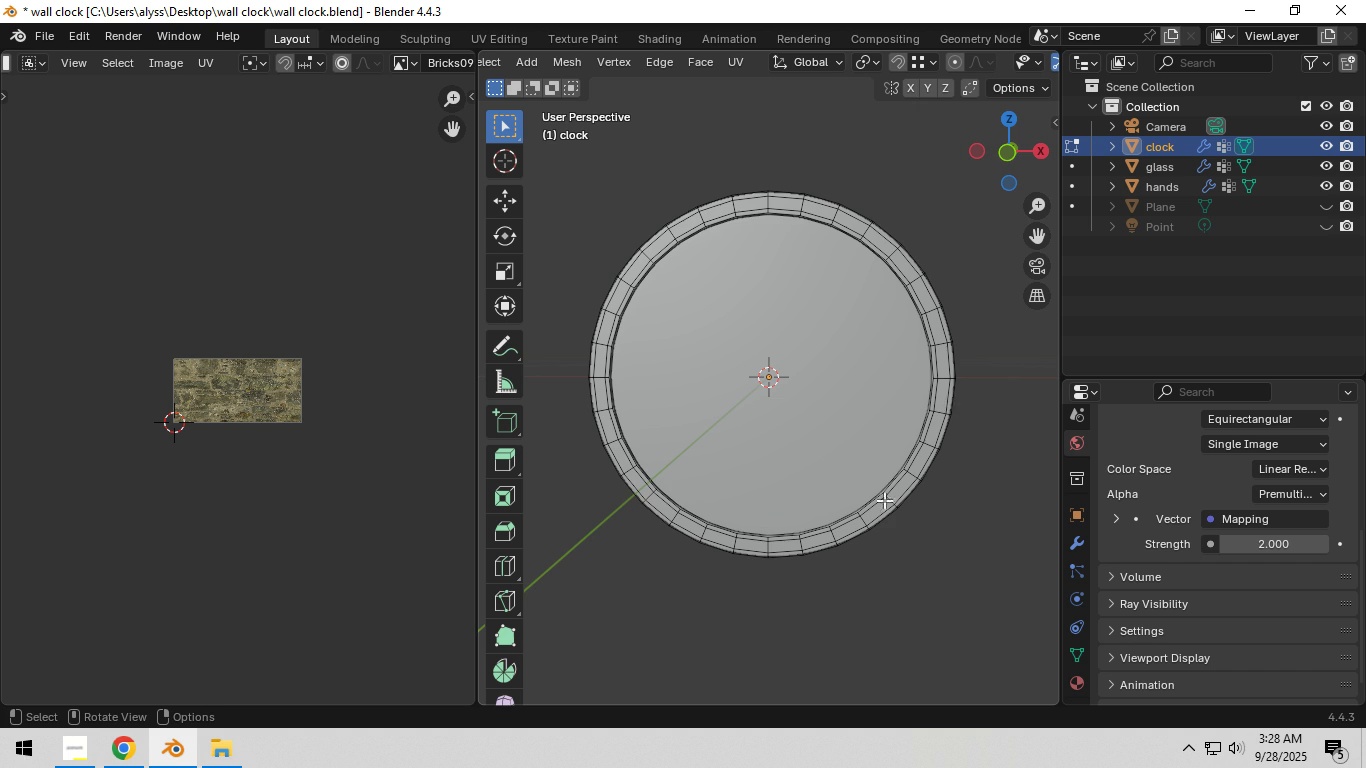 
left_click([1319, 167])
 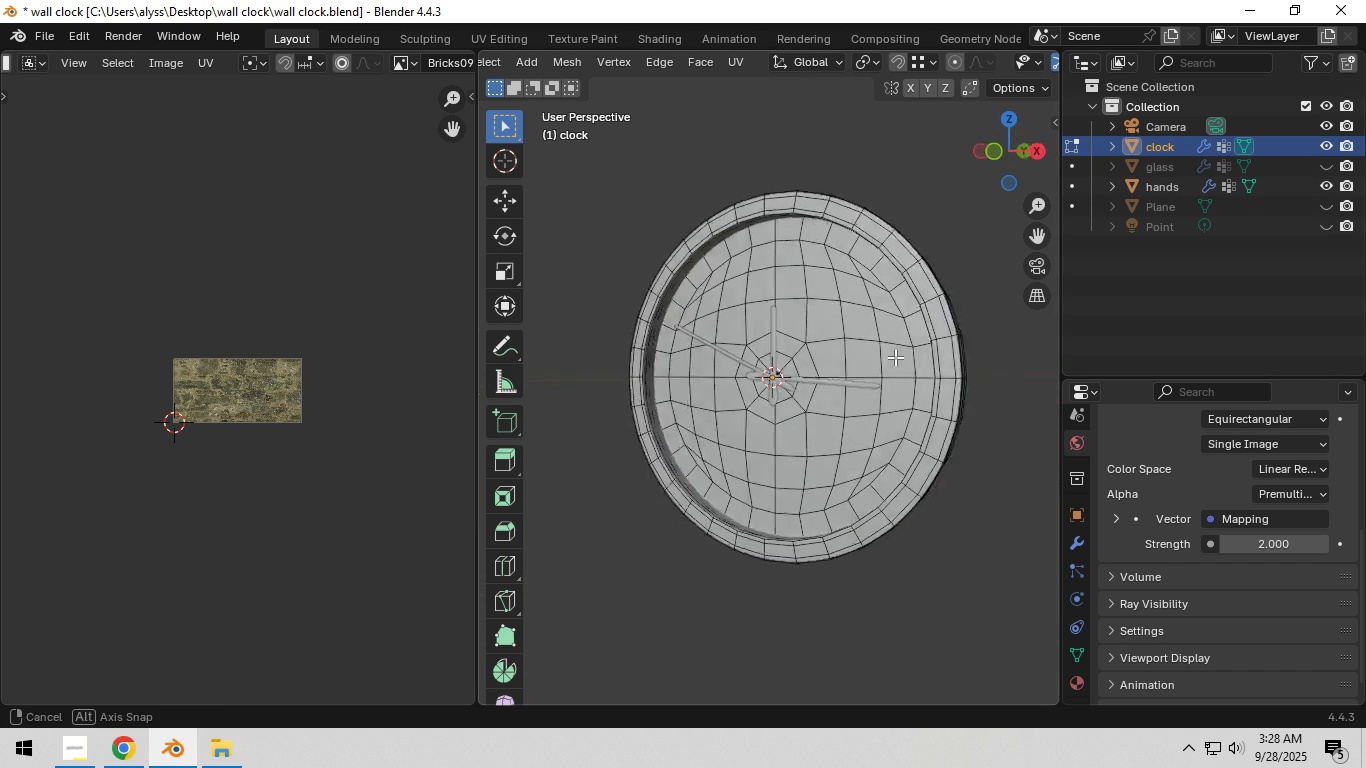 
scroll: coordinate [918, 355], scroll_direction: up, amount: 4.0